 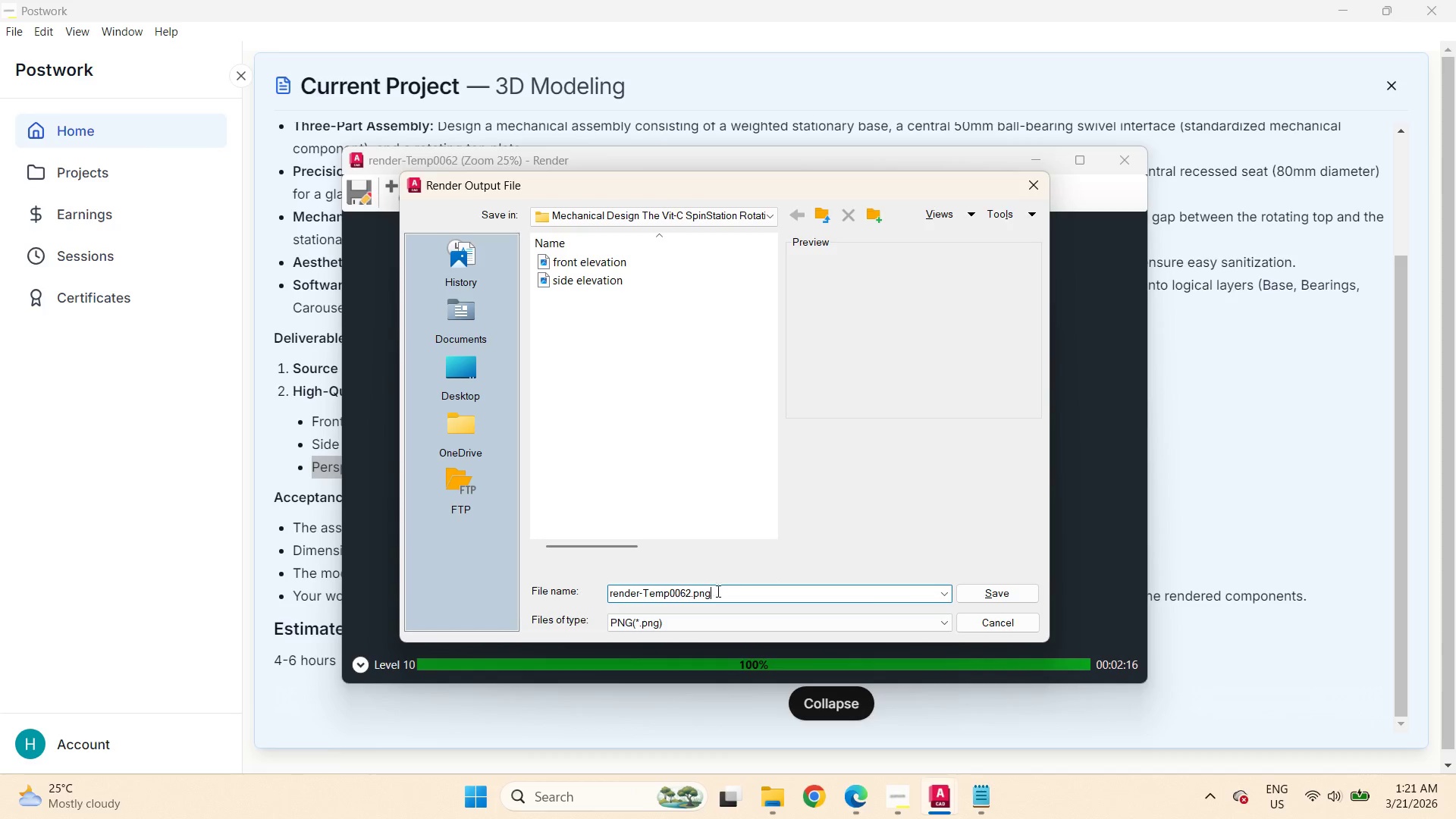 
left_click_drag(start_coordinate=[719, 591], to_coordinate=[551, 592])
 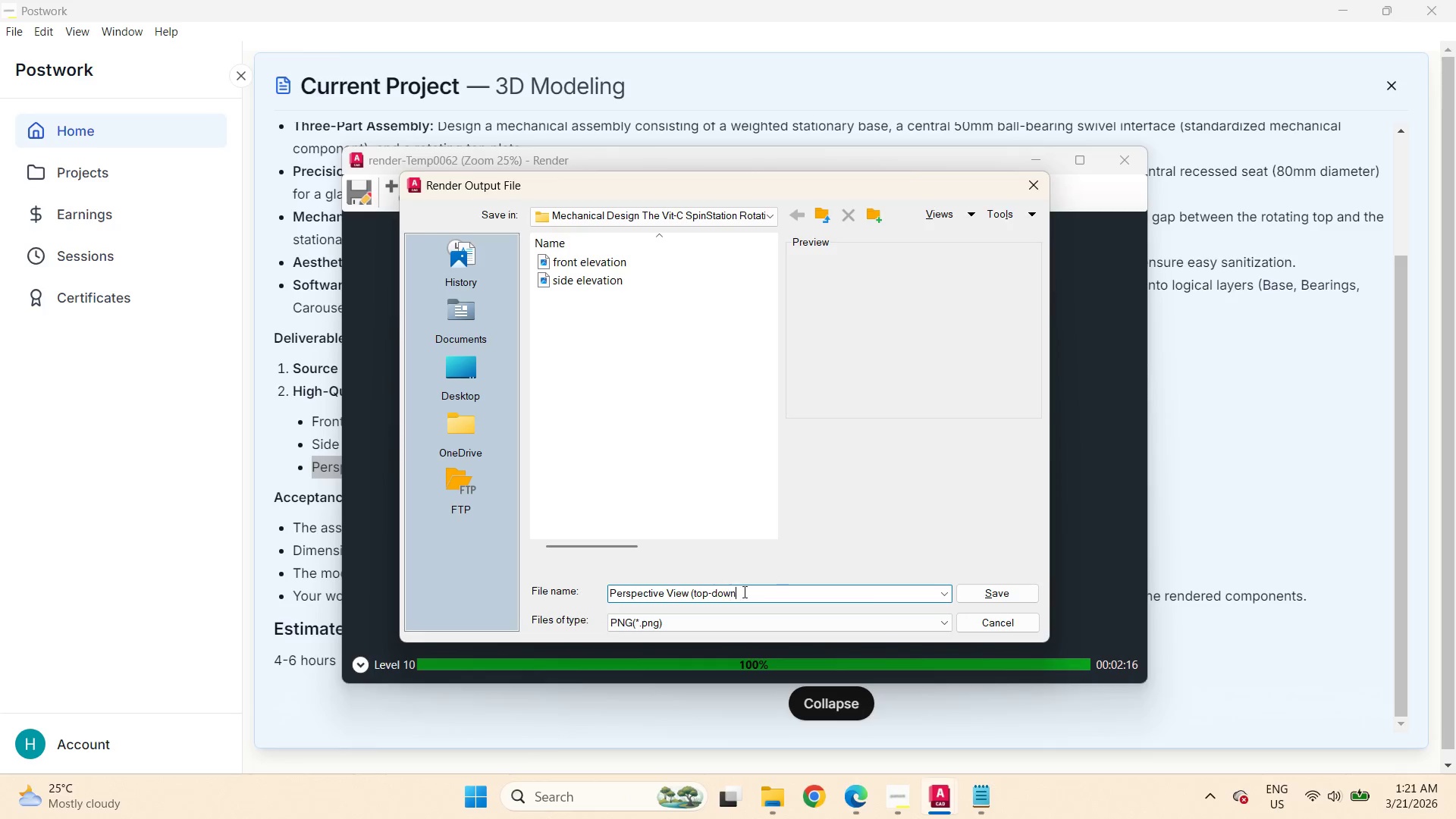 
key(Control+V)
 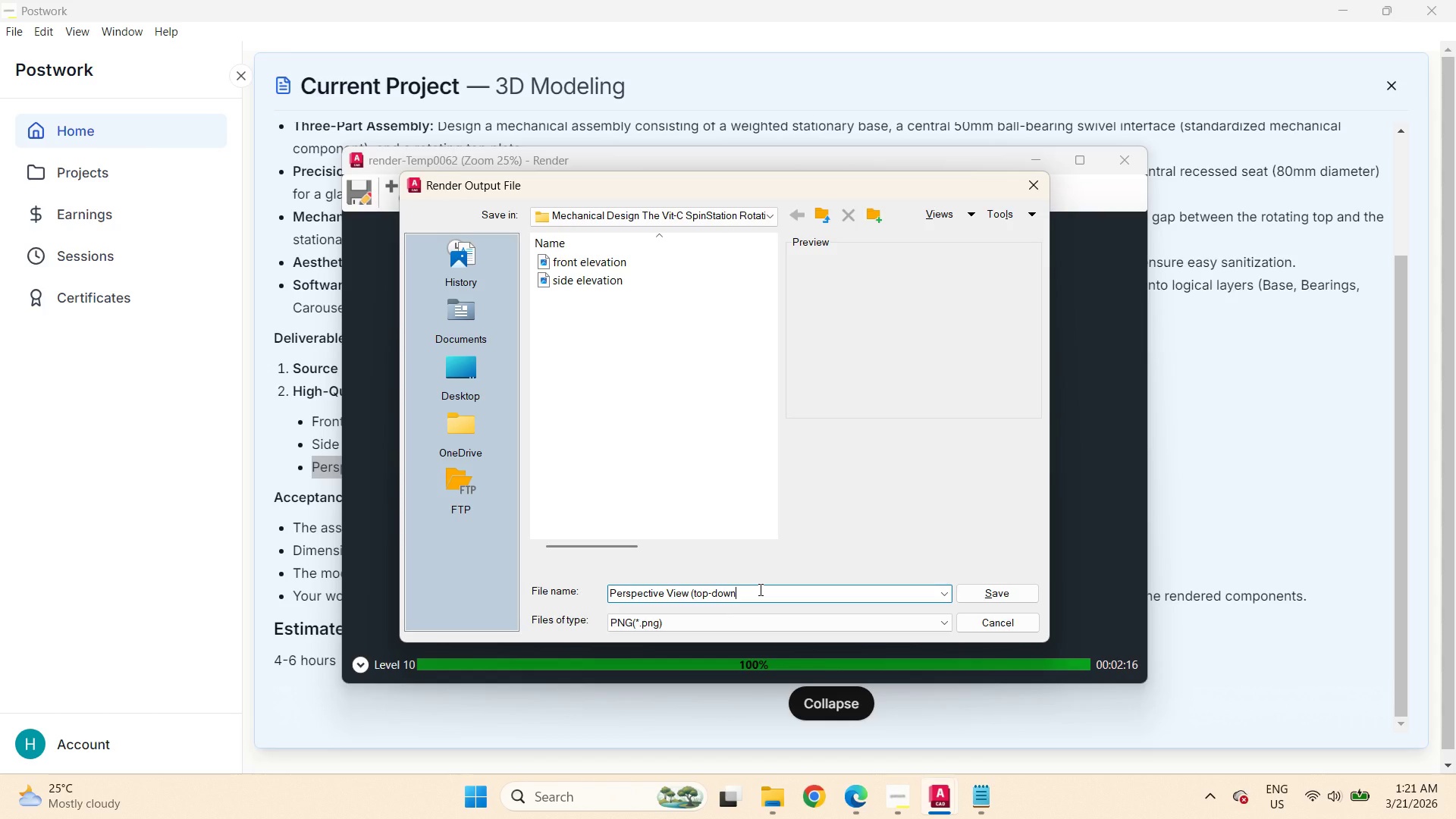 
key(Shift+0)
 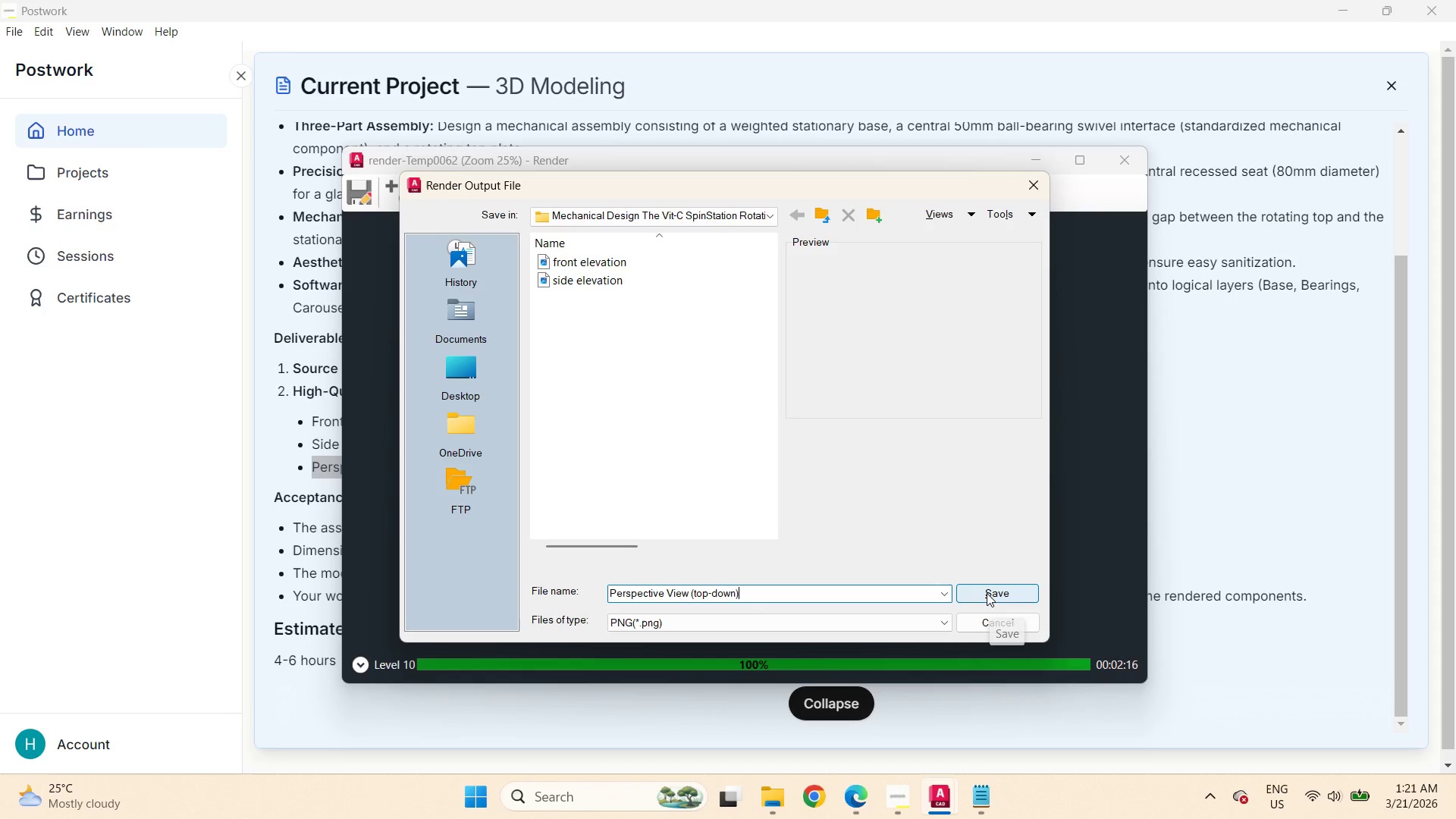 
left_click([987, 593])
 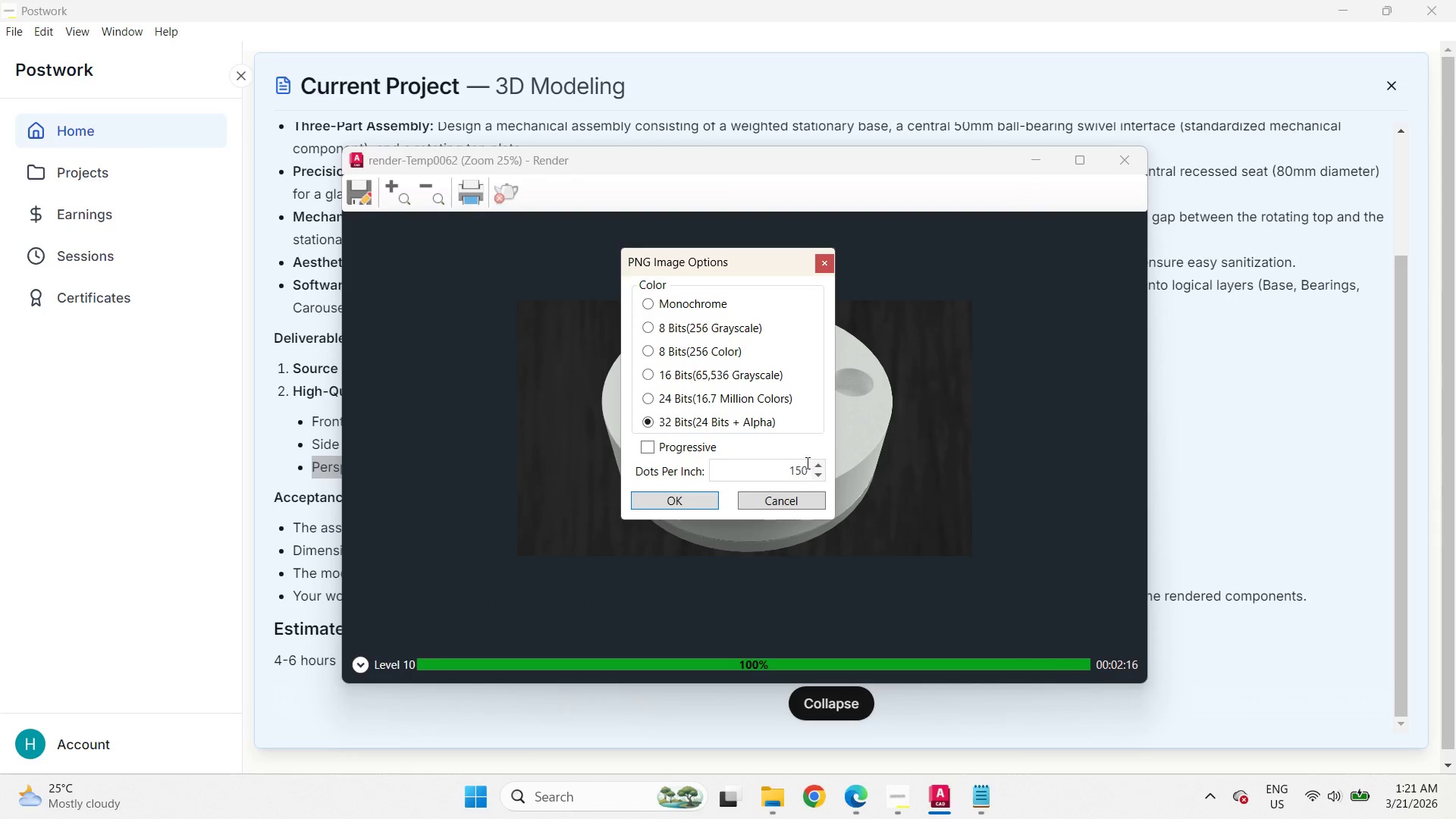 
left_click_drag(start_coordinate=[774, 474], to_coordinate=[832, 469])
 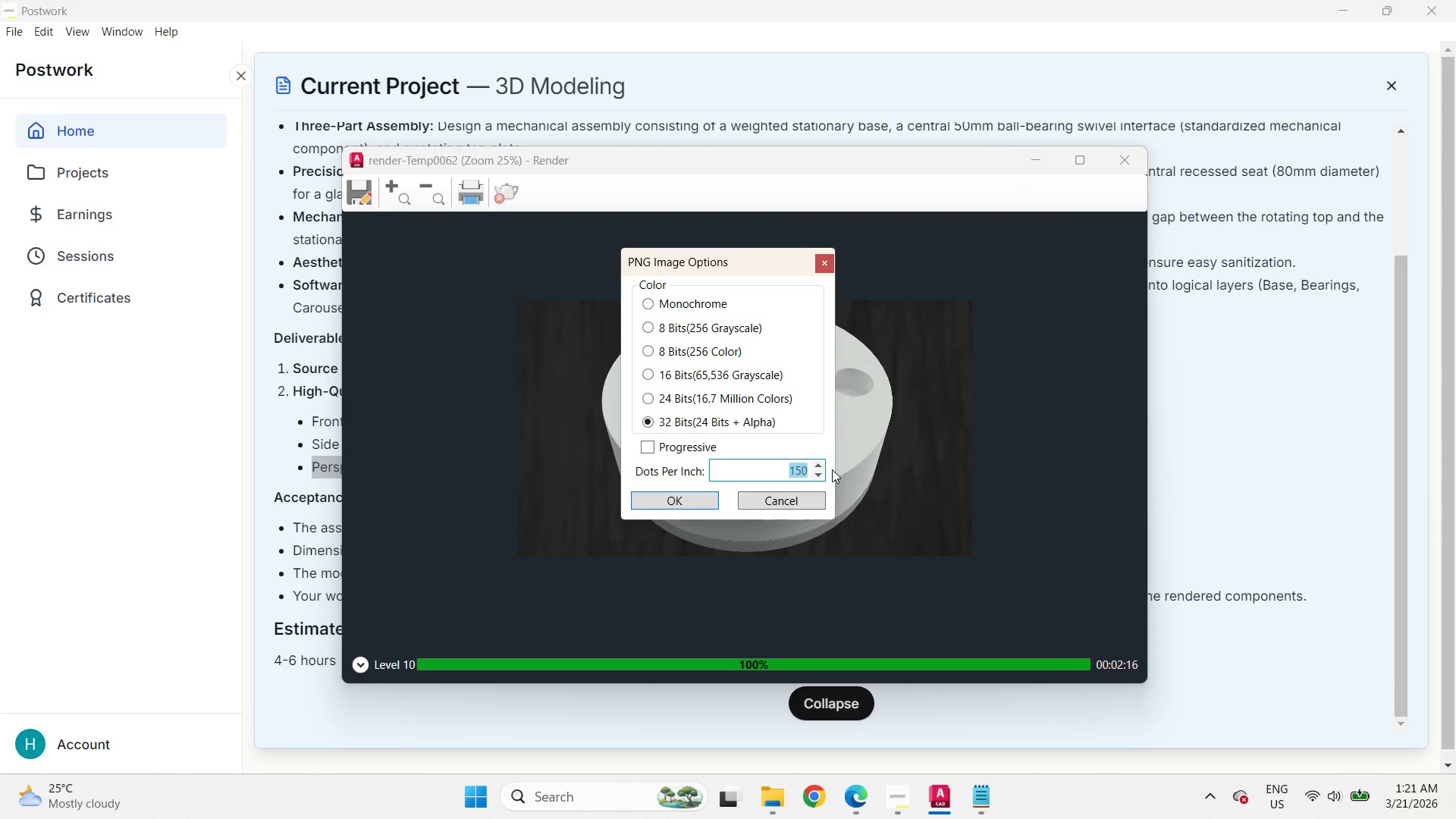 
key(Numpad6)
 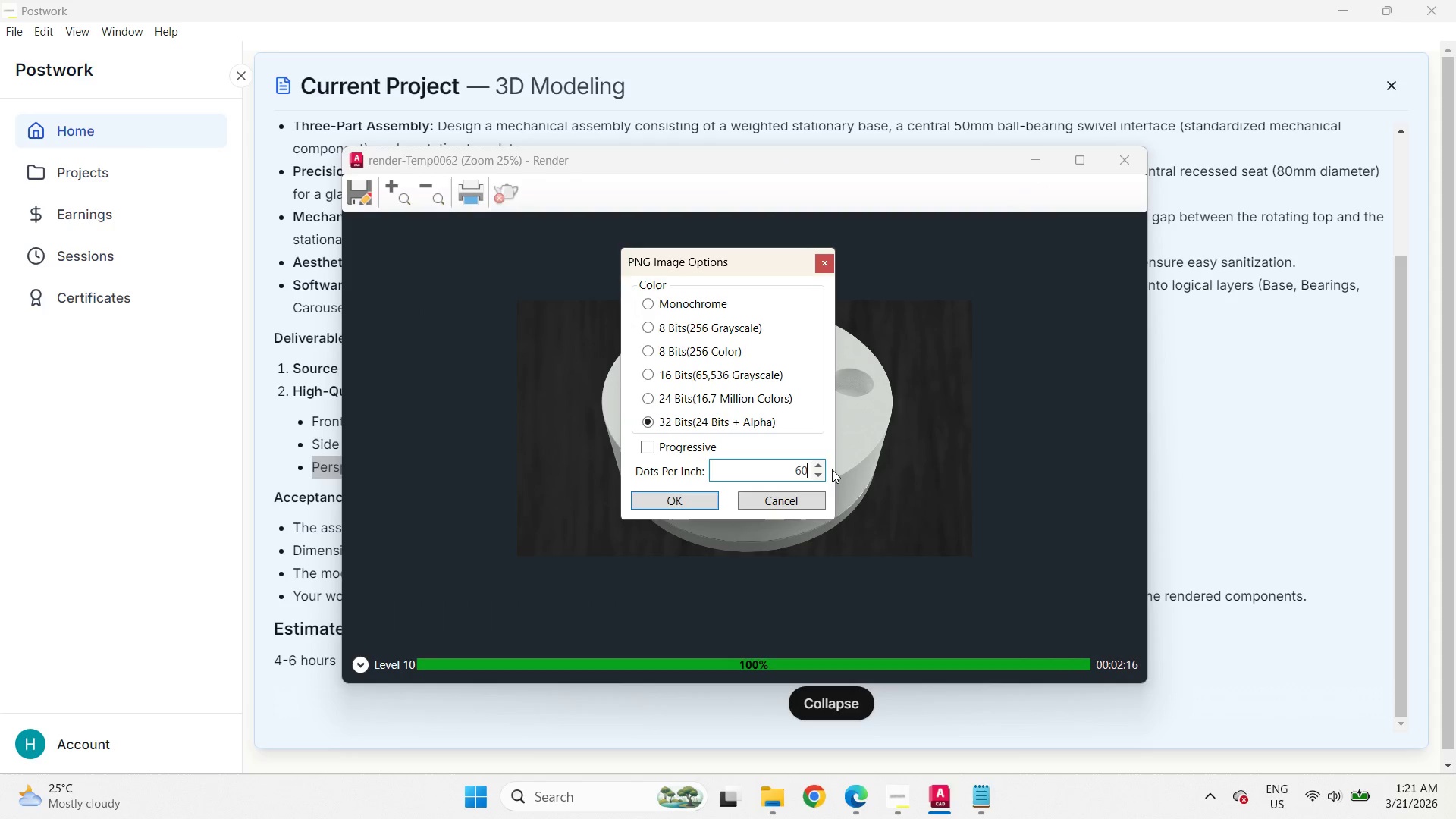 
key(Numpad0)
 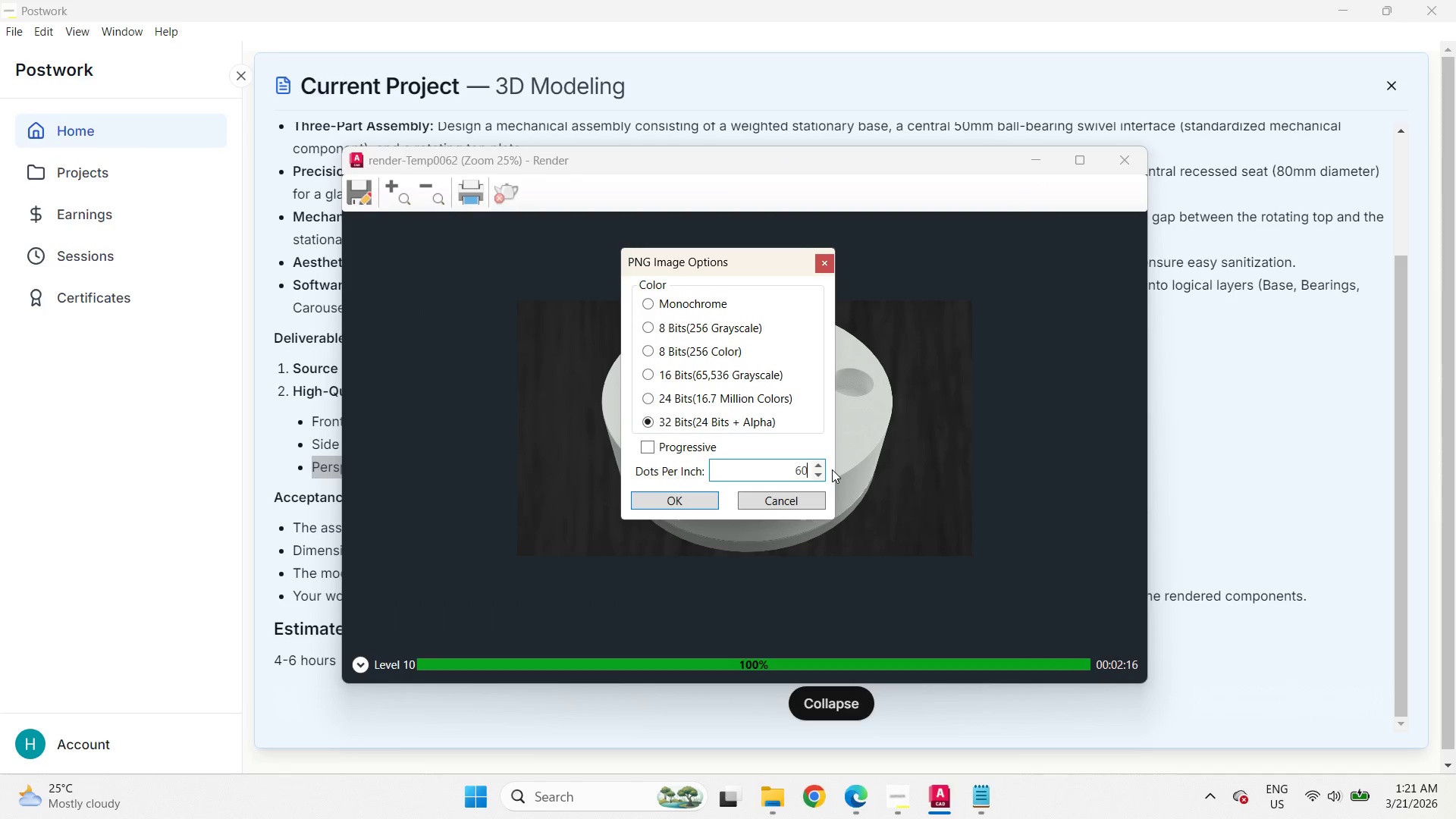 
key(Numpad0)
 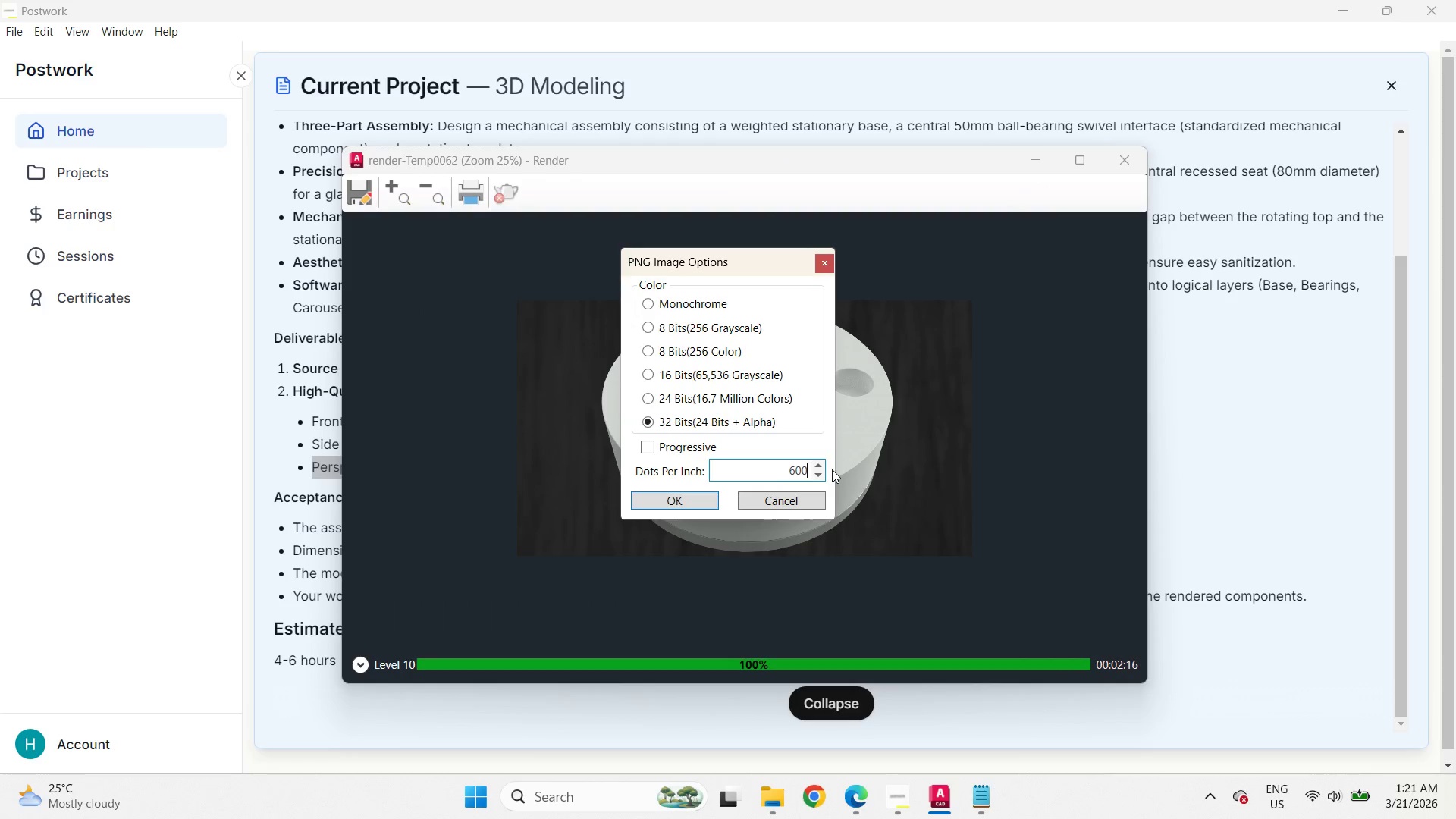 
key(Numpad0)
 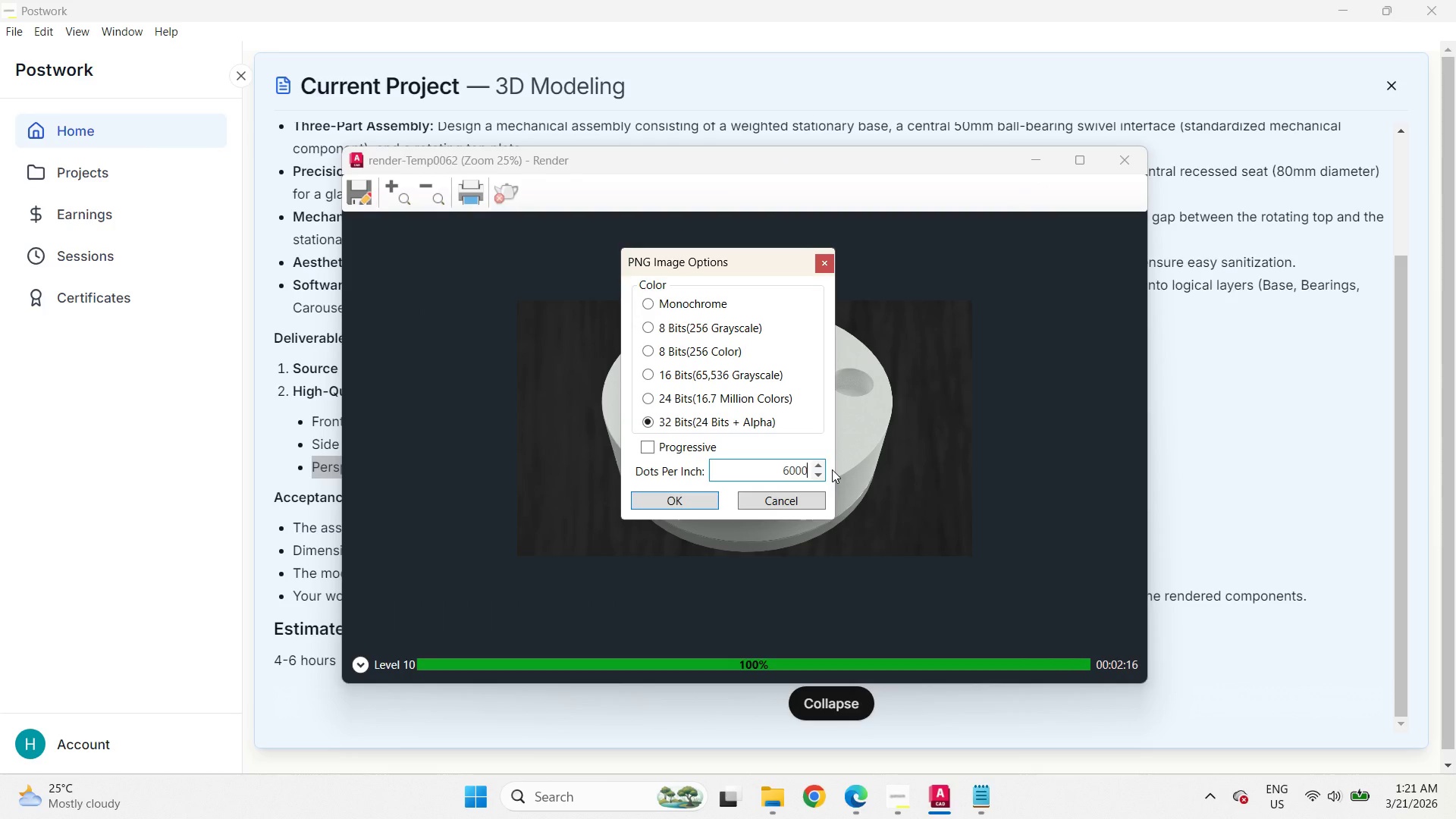 
key(Backspace)
 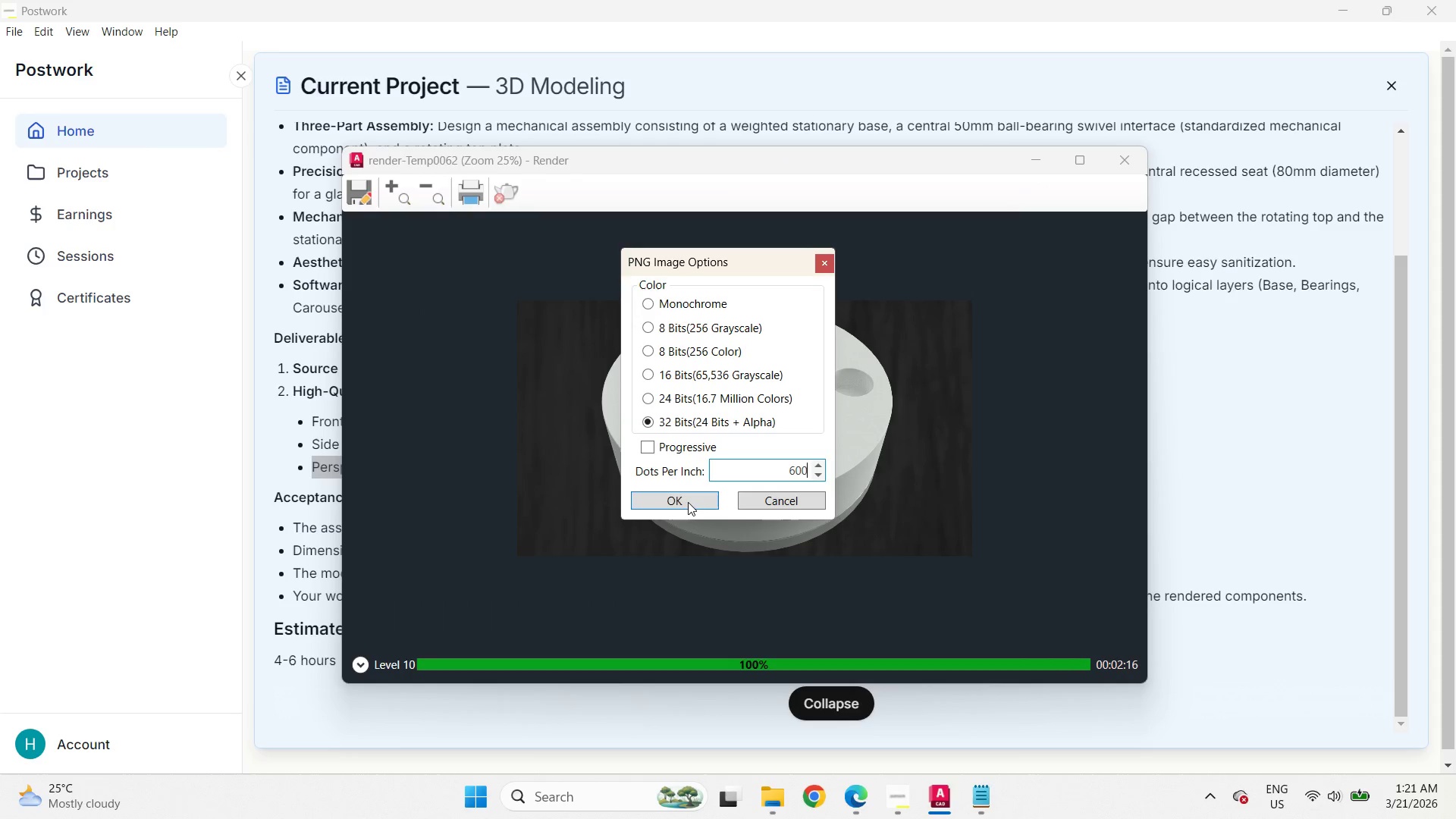 
left_click([683, 501])
 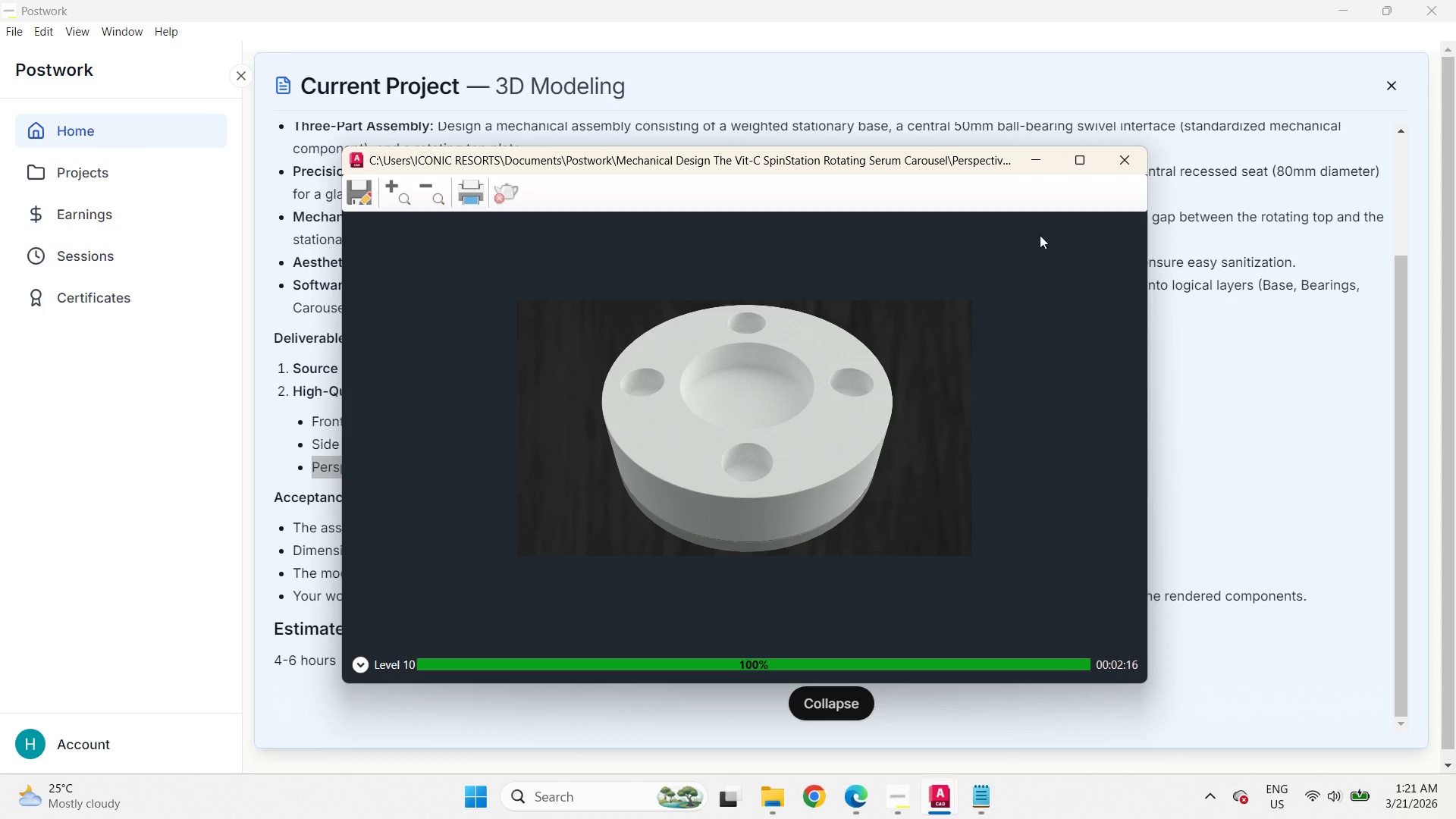 
wait(8.75)
 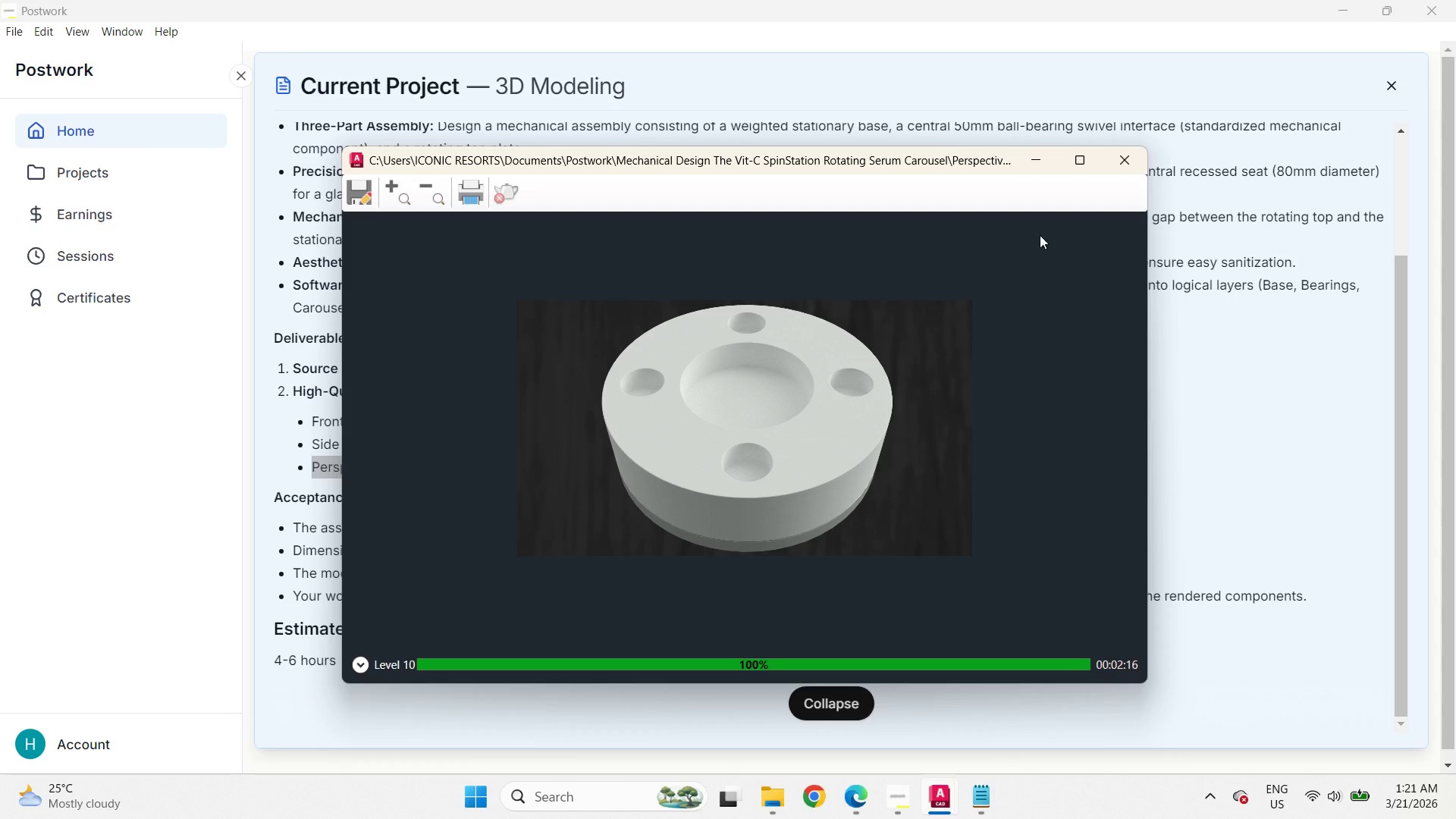 
left_click([1129, 171])
 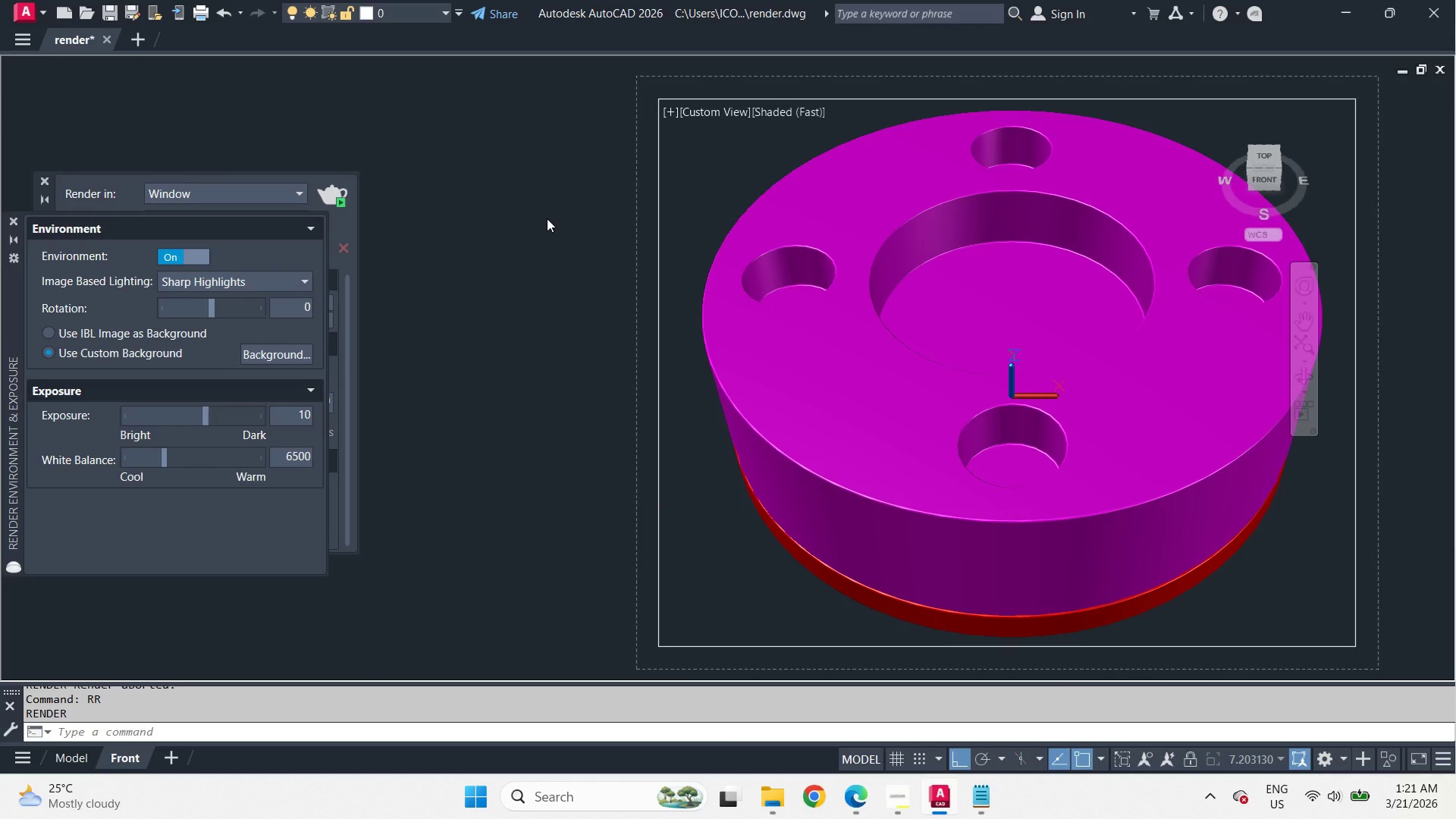 
left_click([547, 217])
 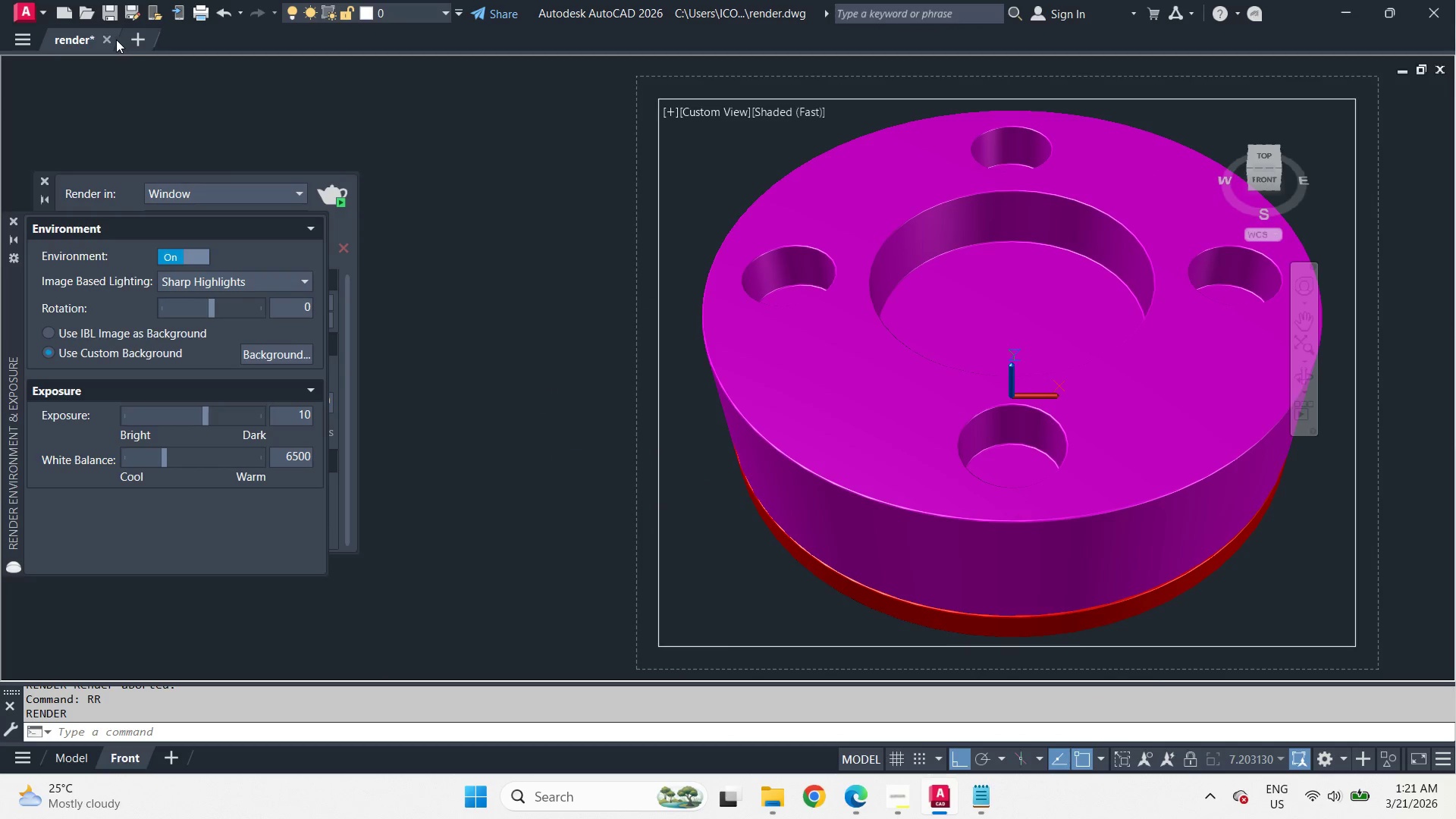 
left_click([111, 42])
 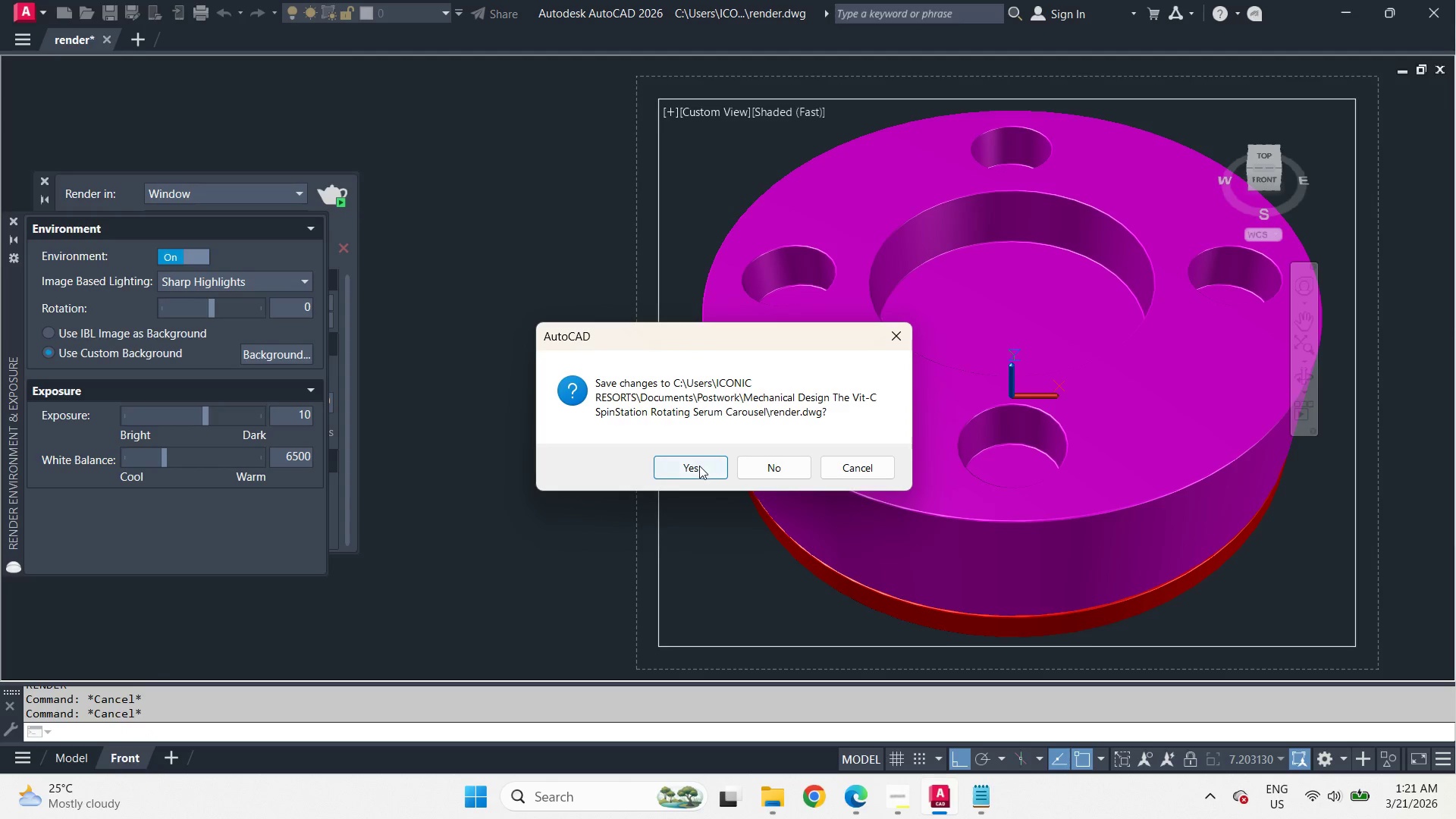 
left_click([699, 466])
 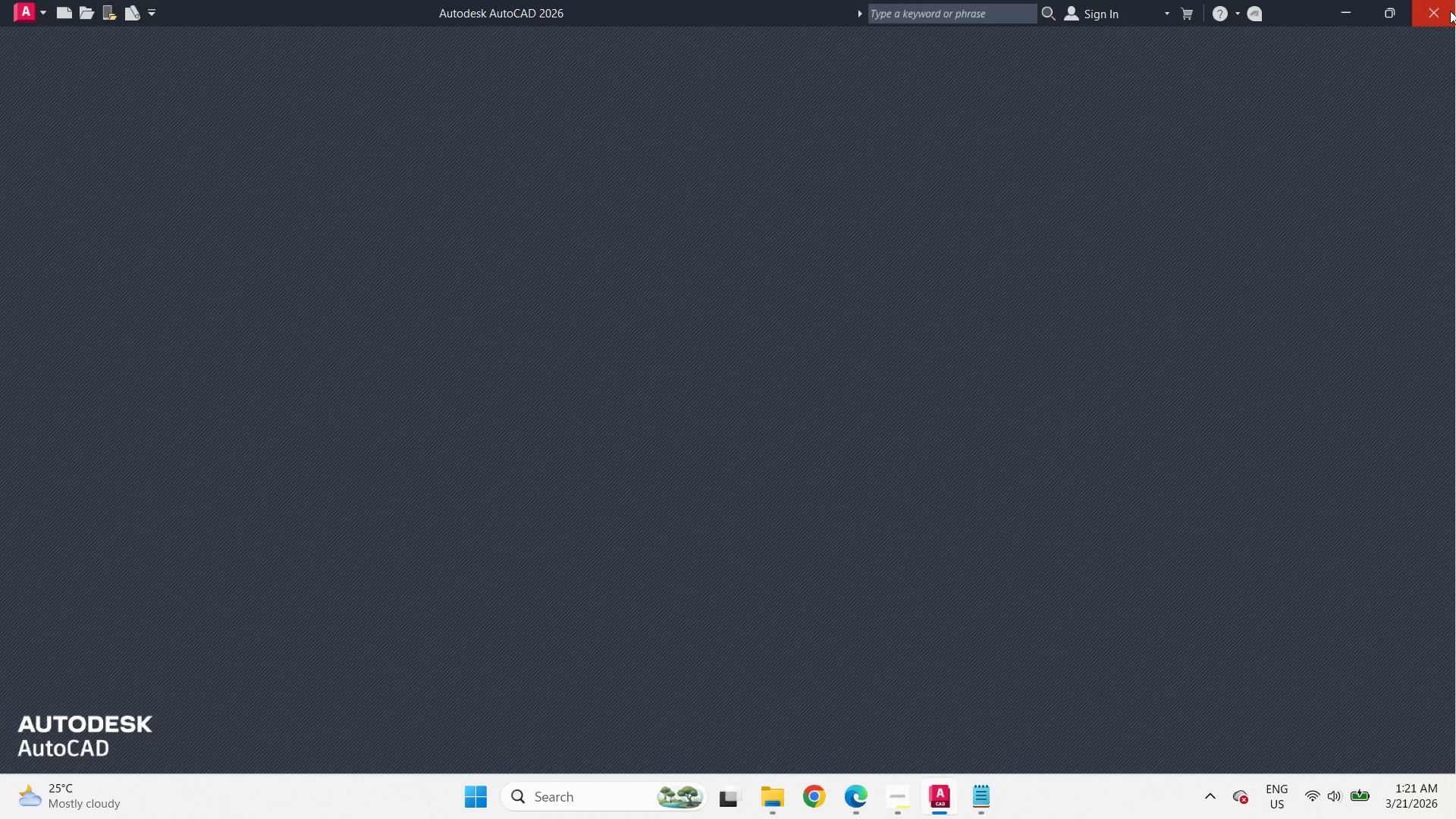 